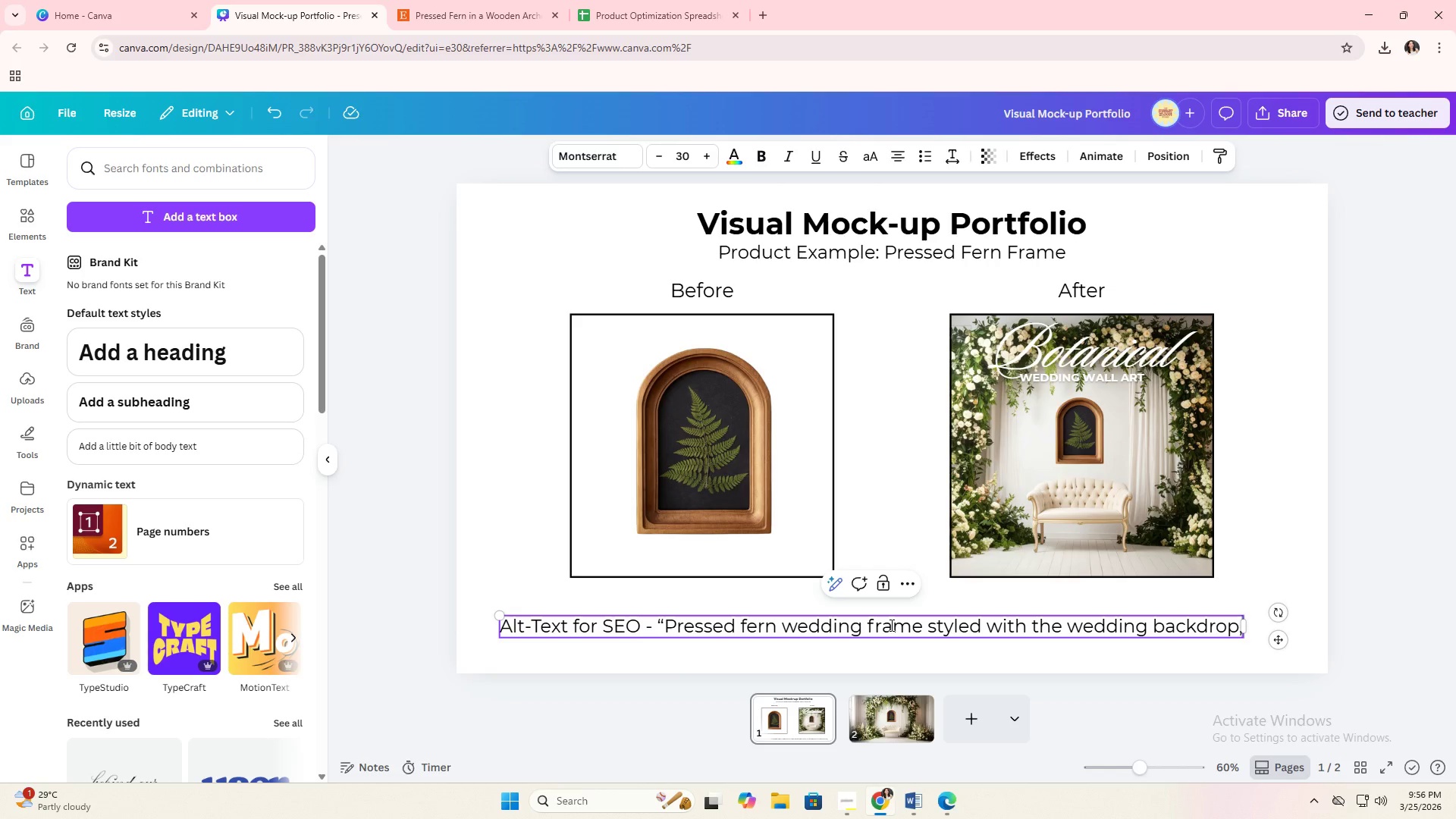 
type( eco-friendly)
 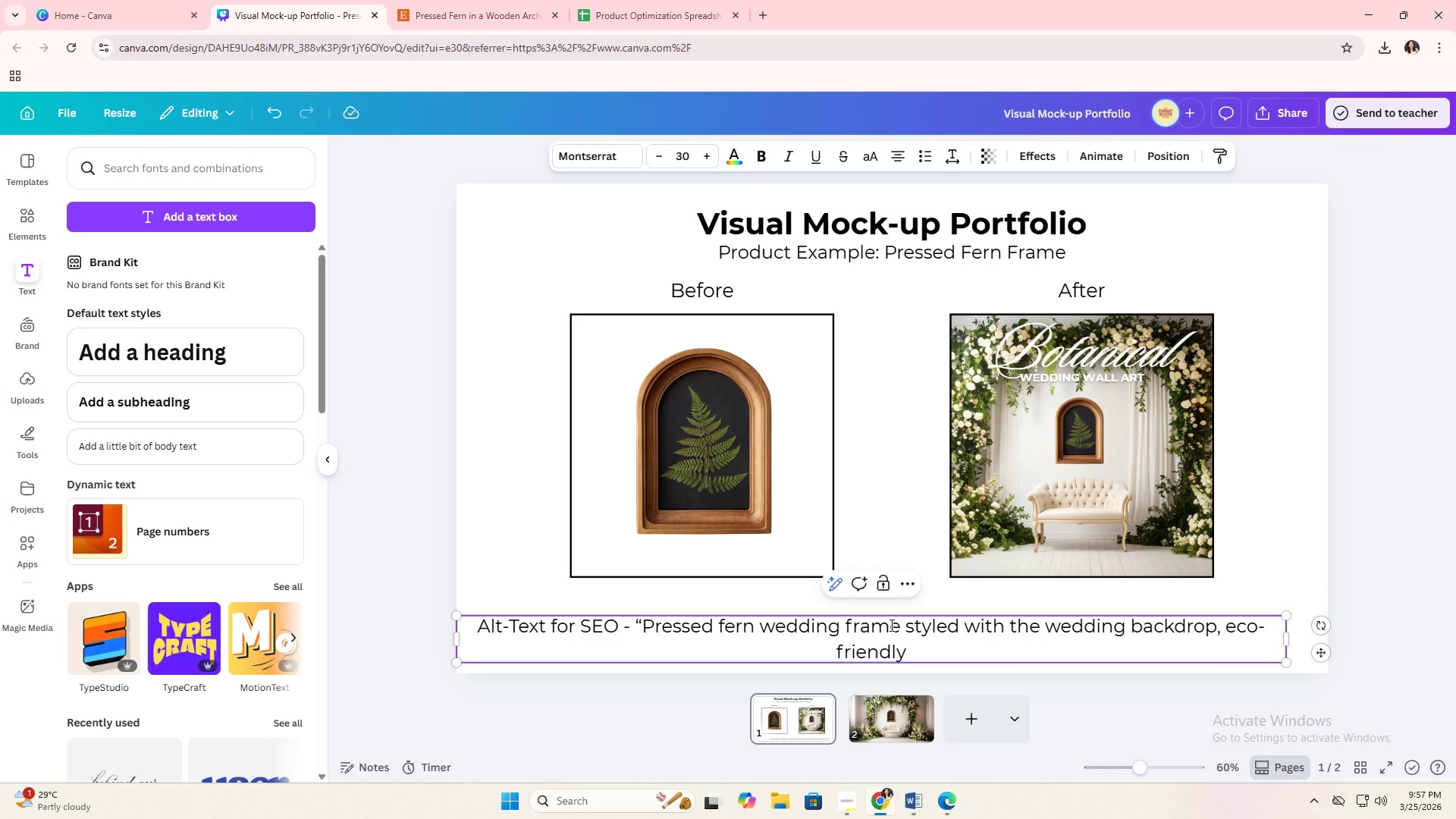 
wait(8.98)
 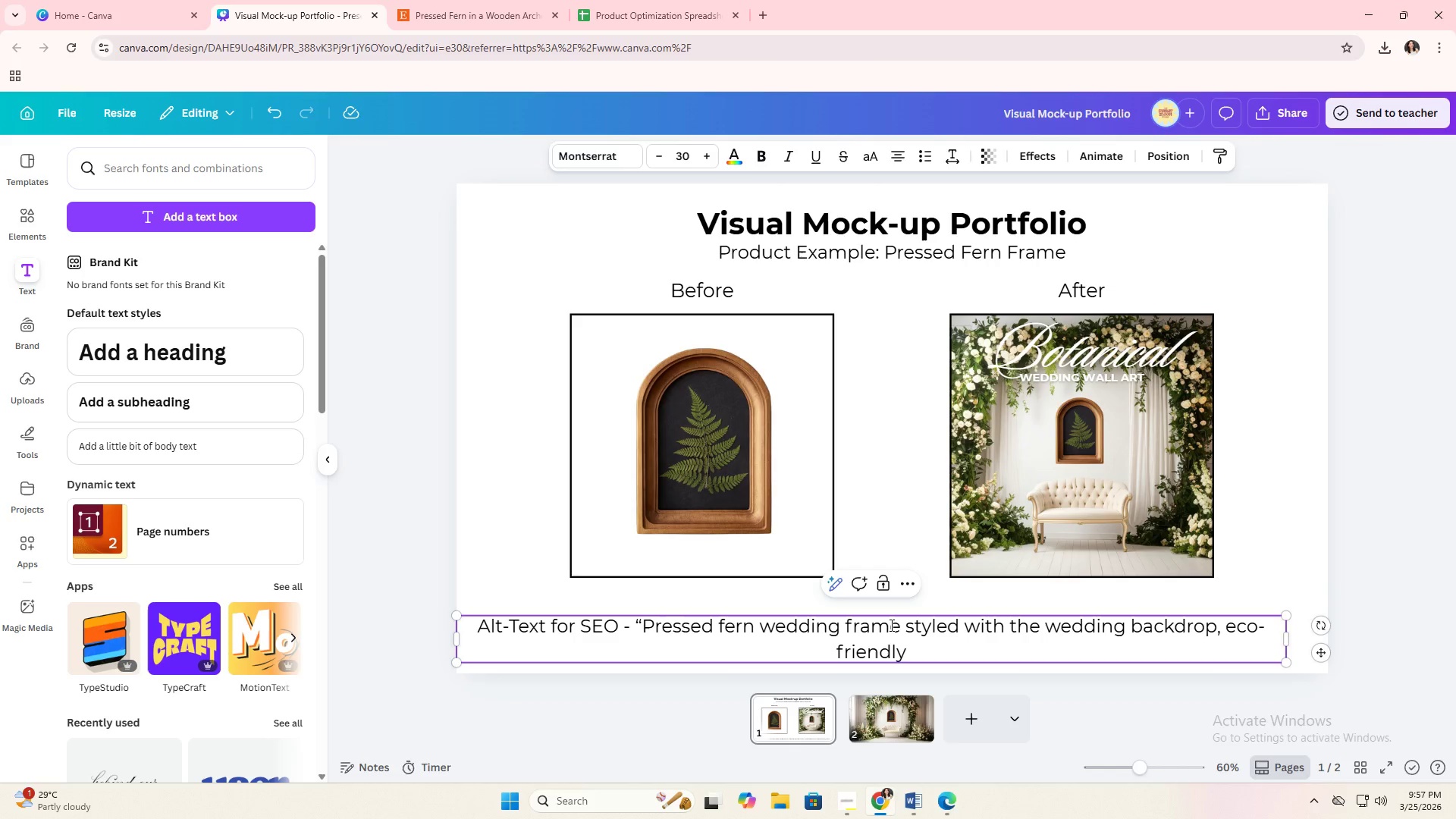 
type( wedding decor )
 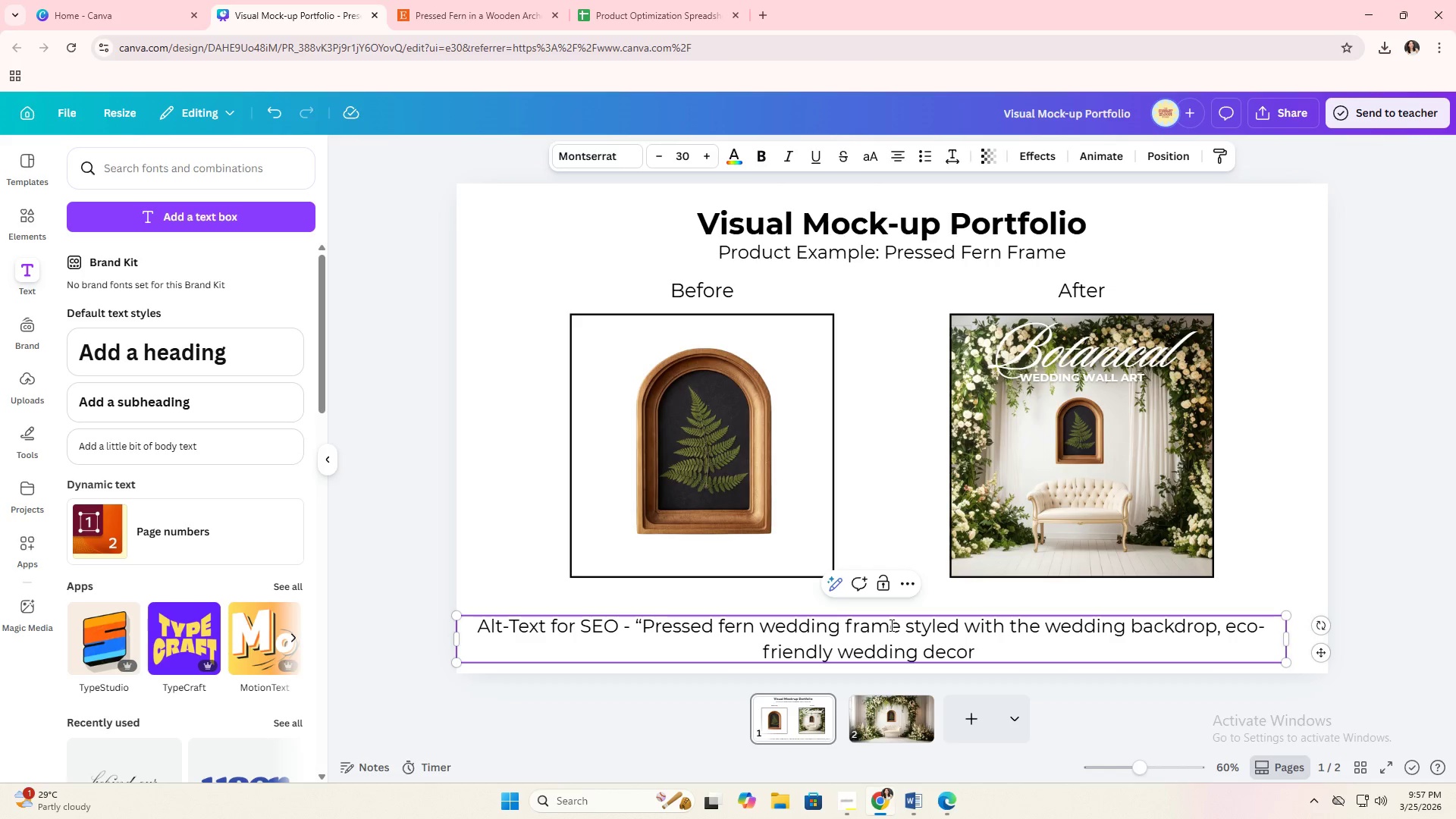 
wait(5.05)
 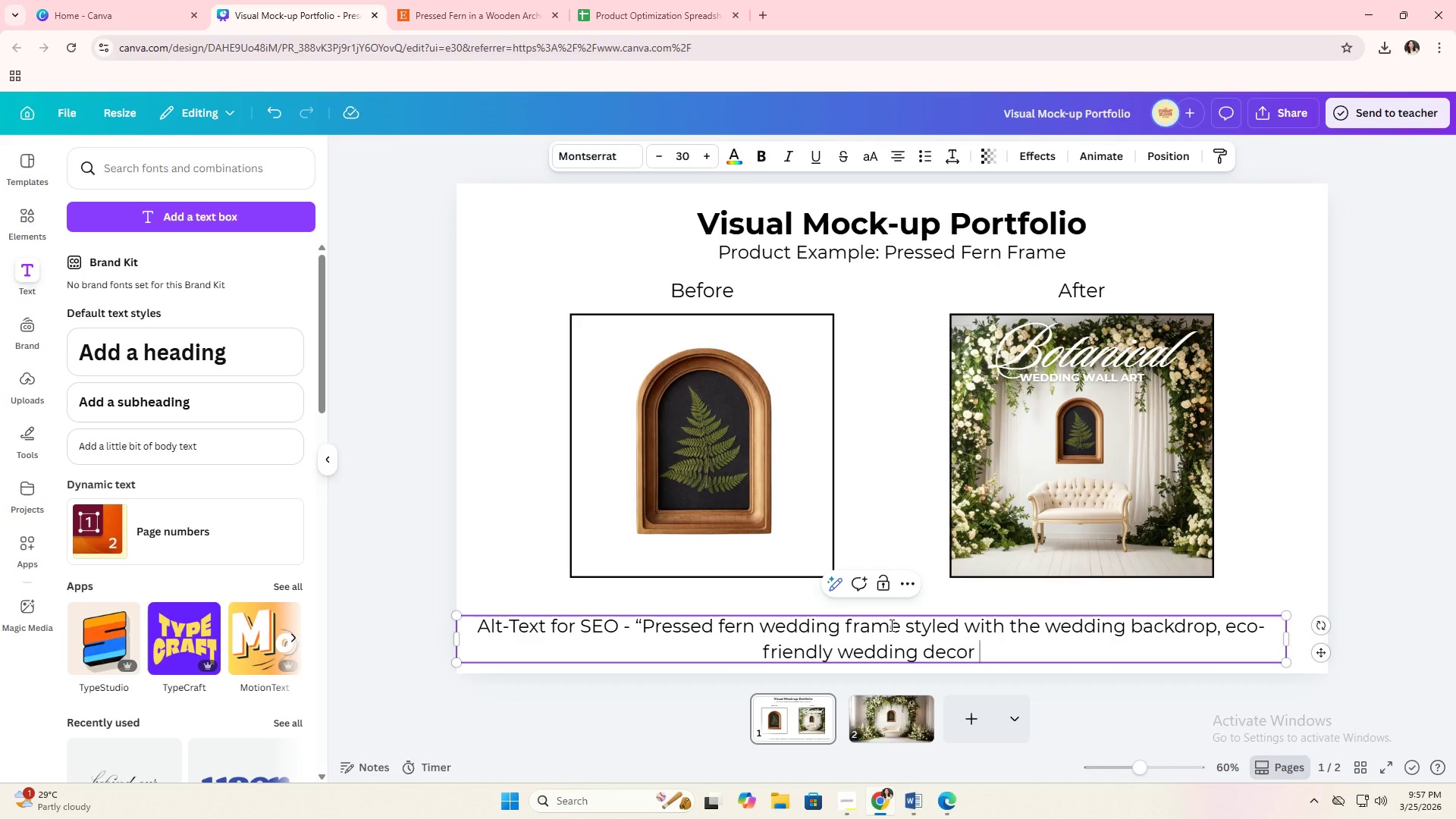 
key(Backspace)
type(, botanical decor keepsake)
 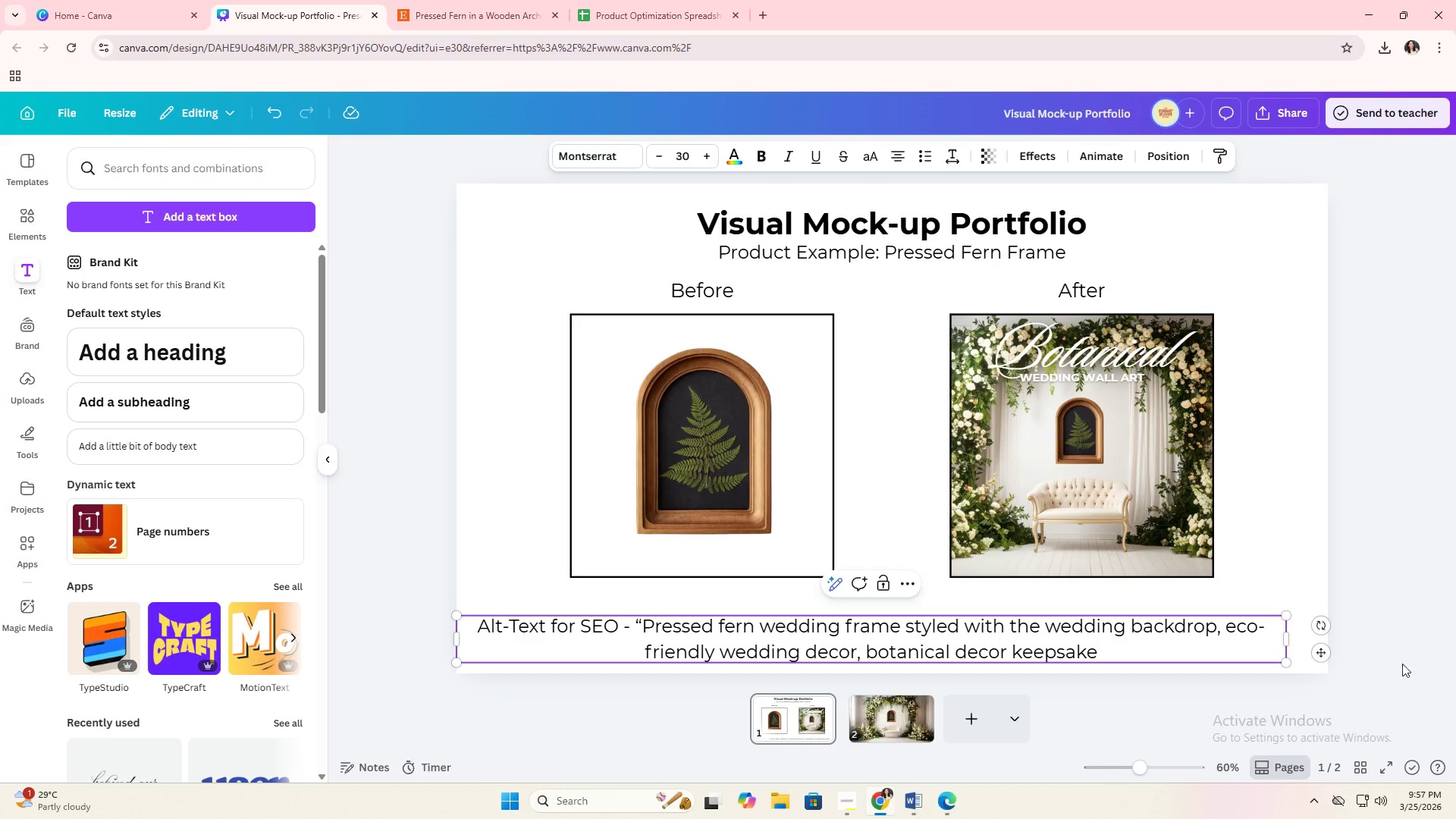 
key(Shift+ShiftRight)
 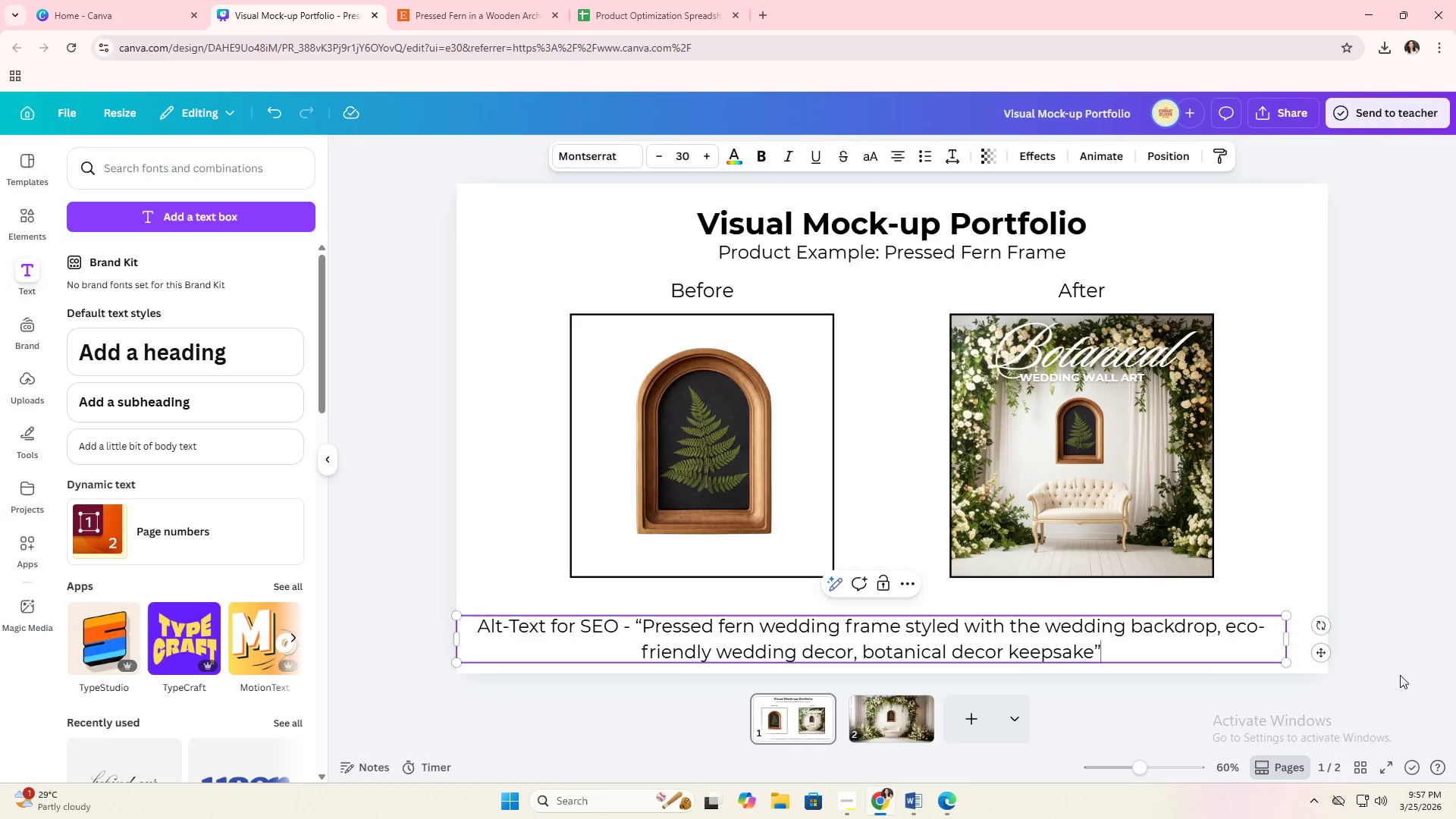 
key(Shift+Quote)
 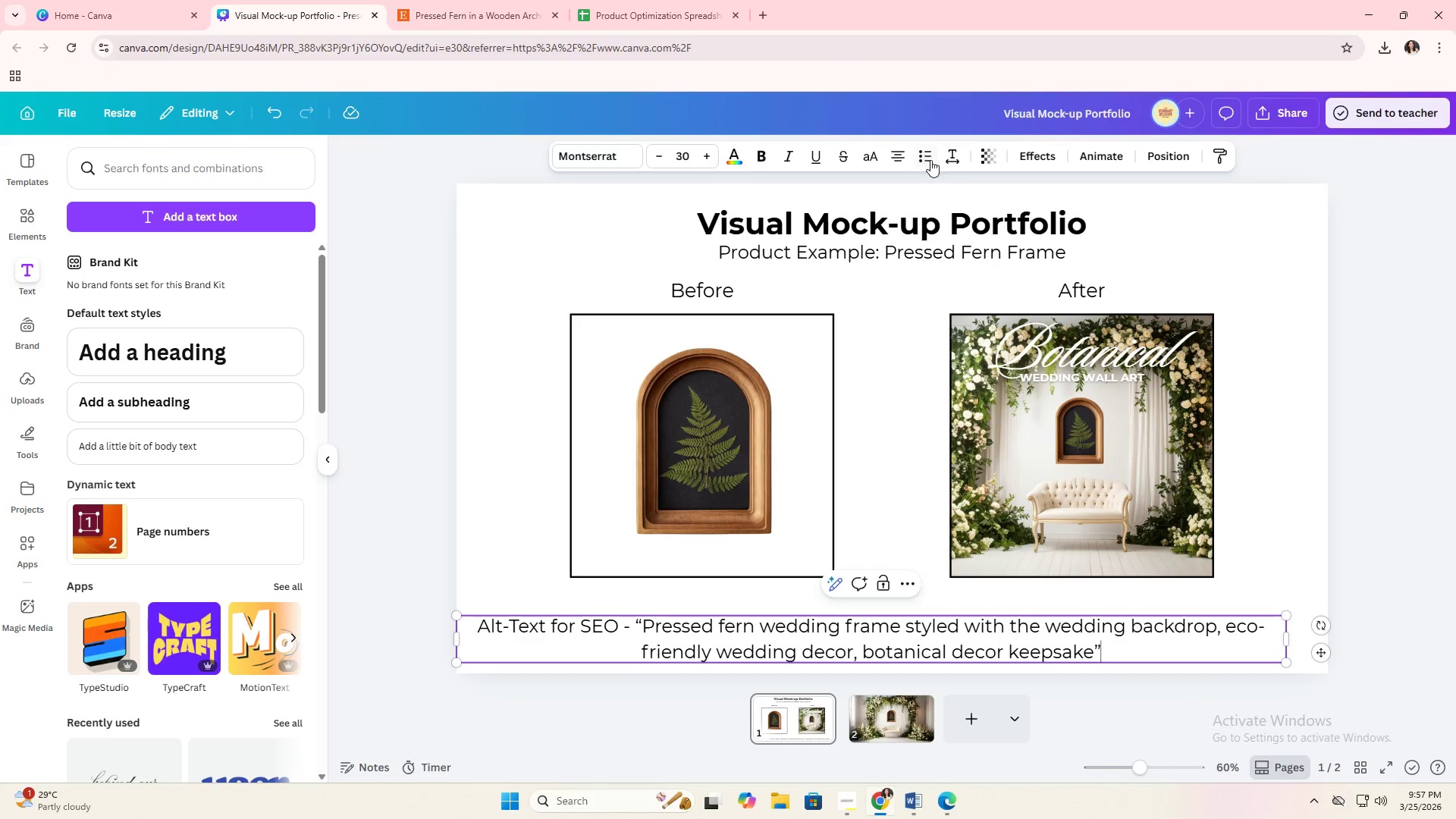 
left_click([951, 159])
 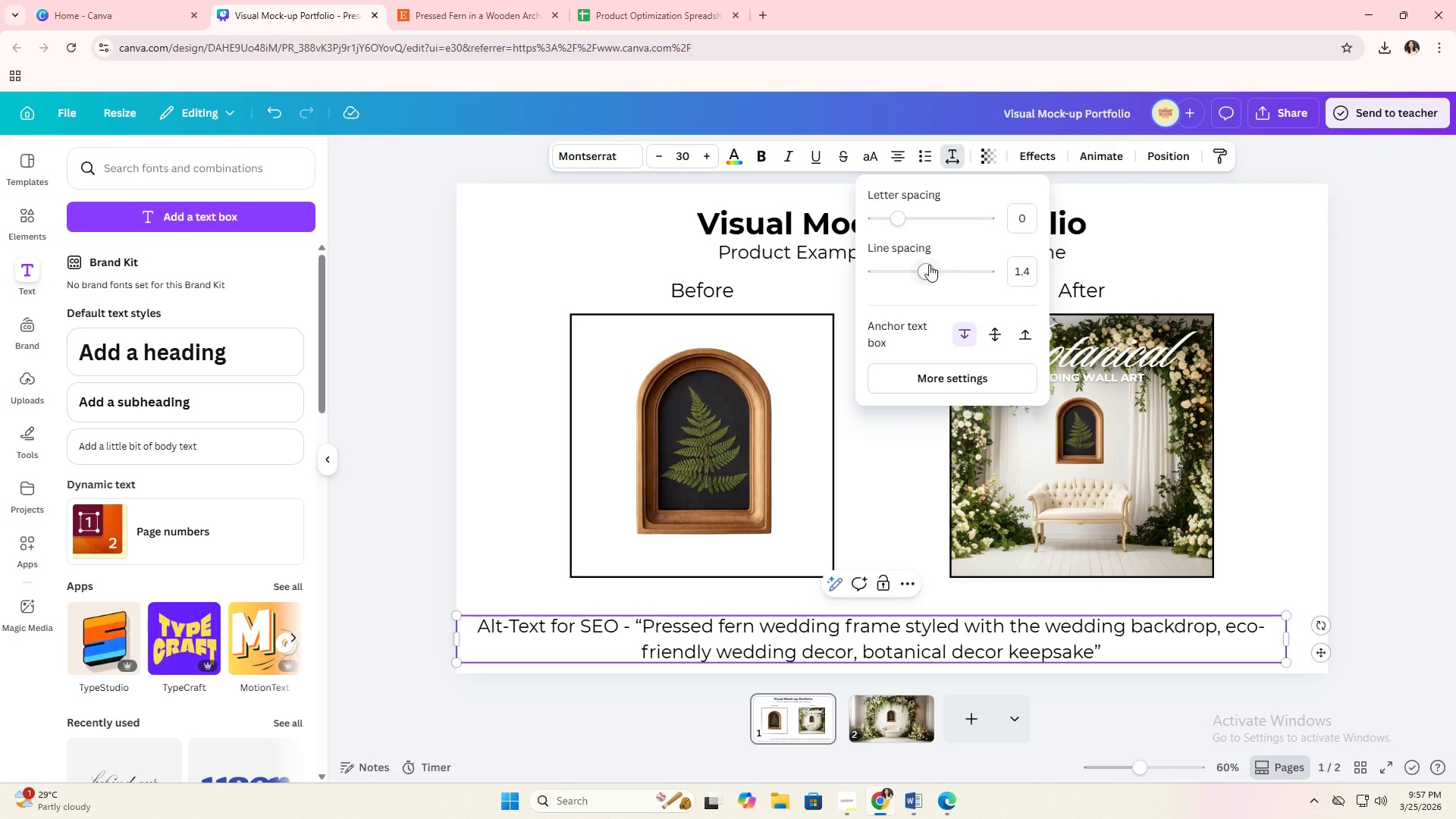 
left_click_drag(start_coordinate=[921, 273], to_coordinate=[890, 290])
 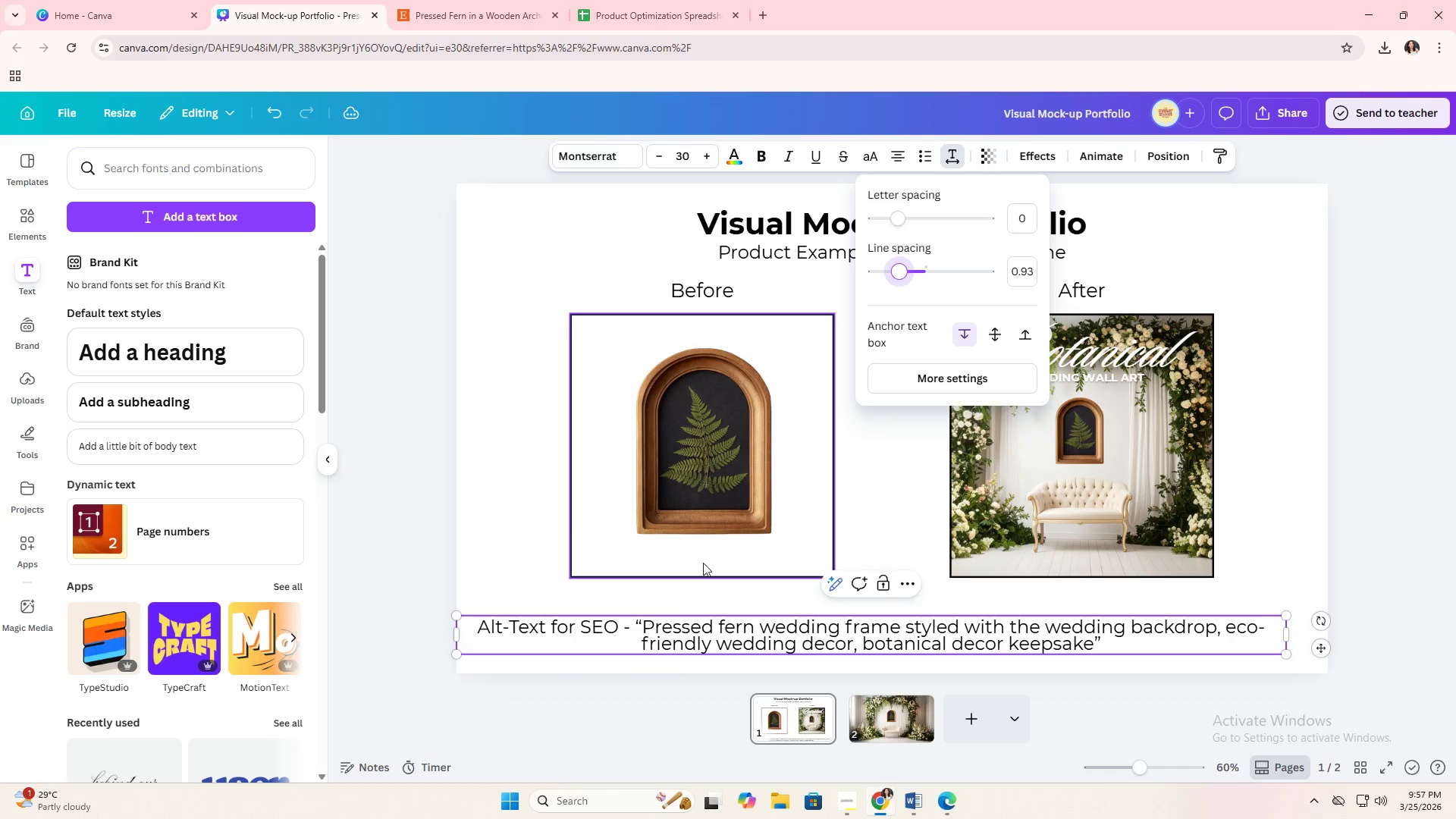 
left_click([636, 626])
 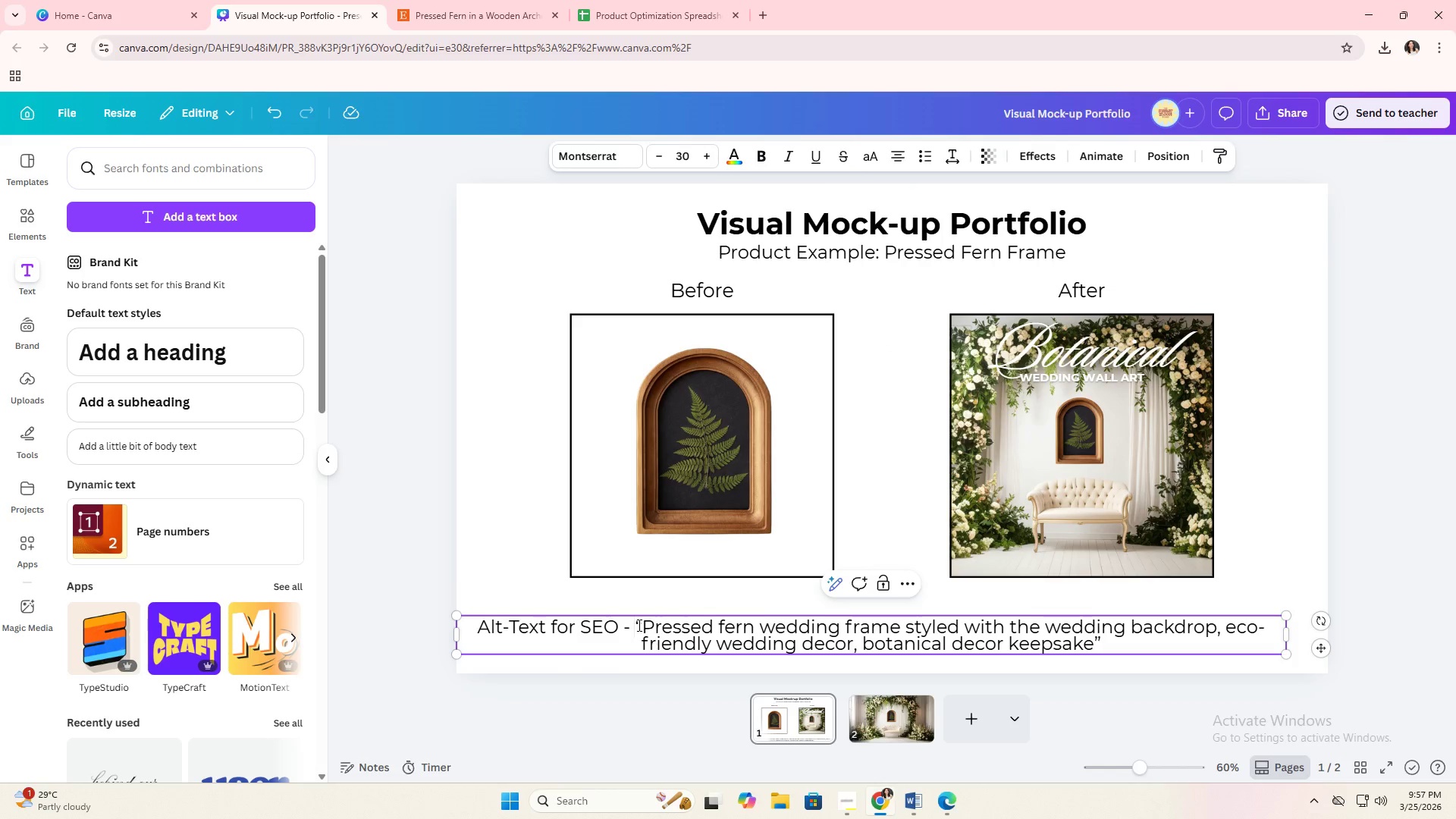 
key(Backspace)
 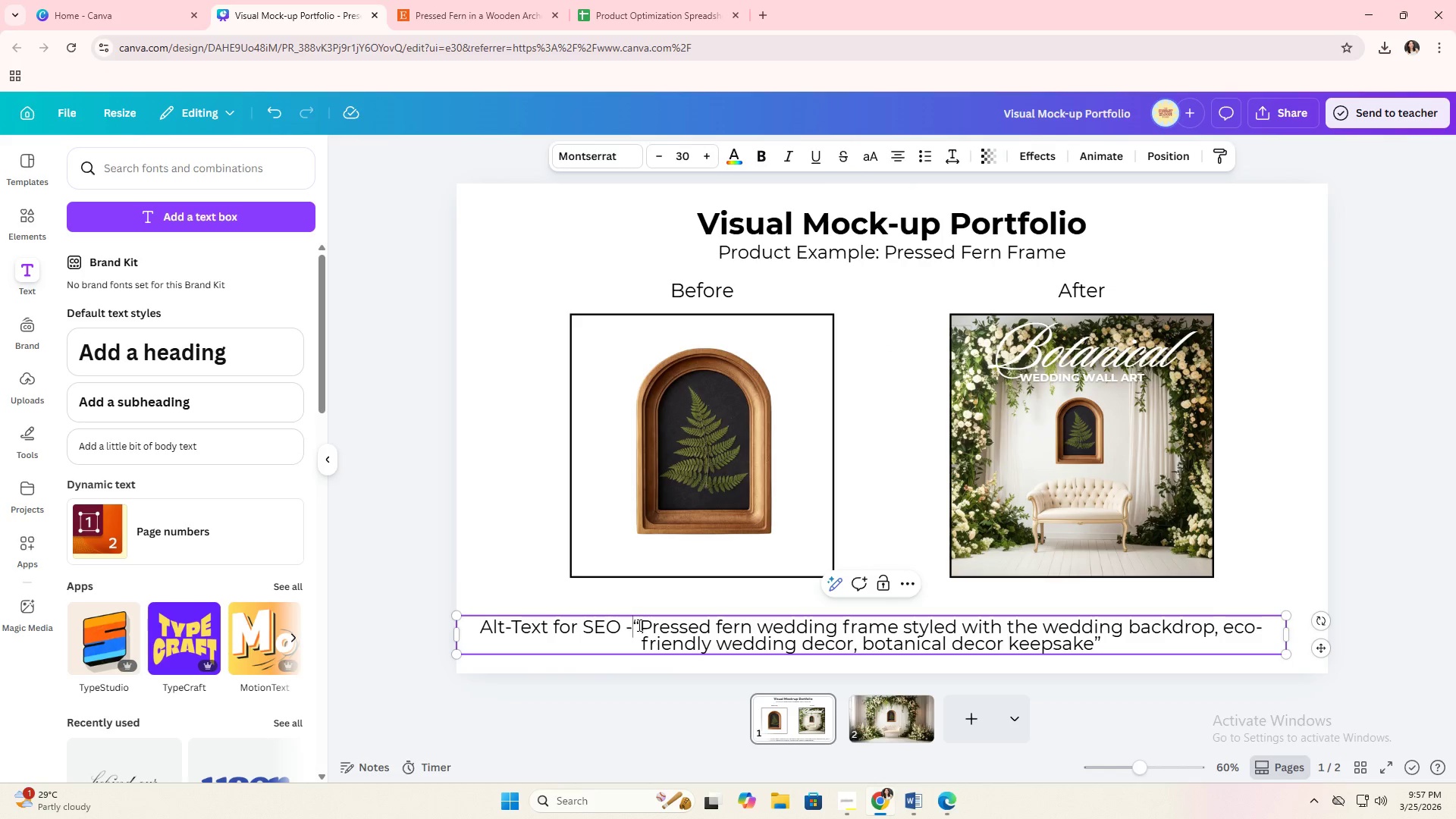 
key(Backspace)
 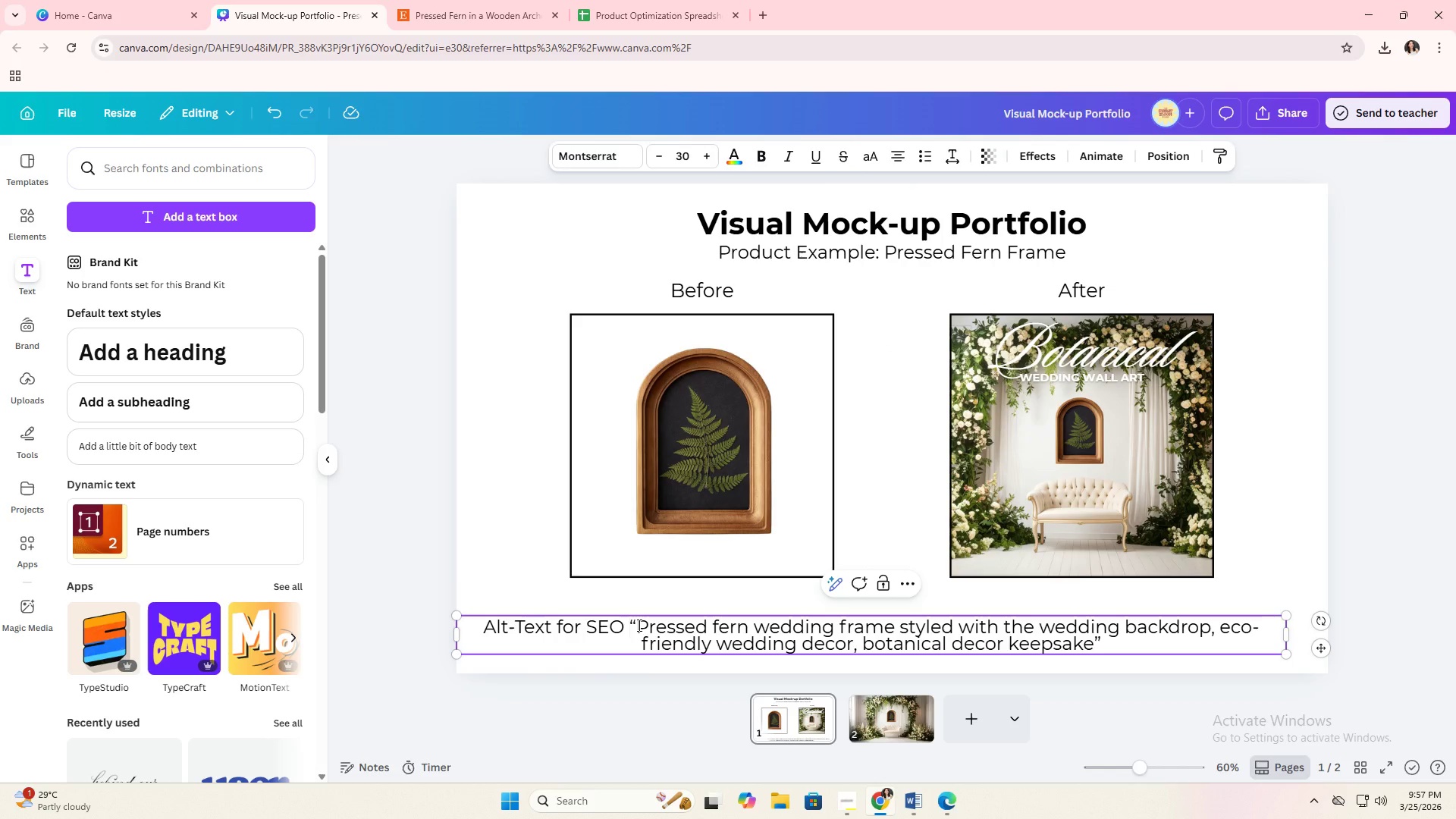 
key(Backspace)
 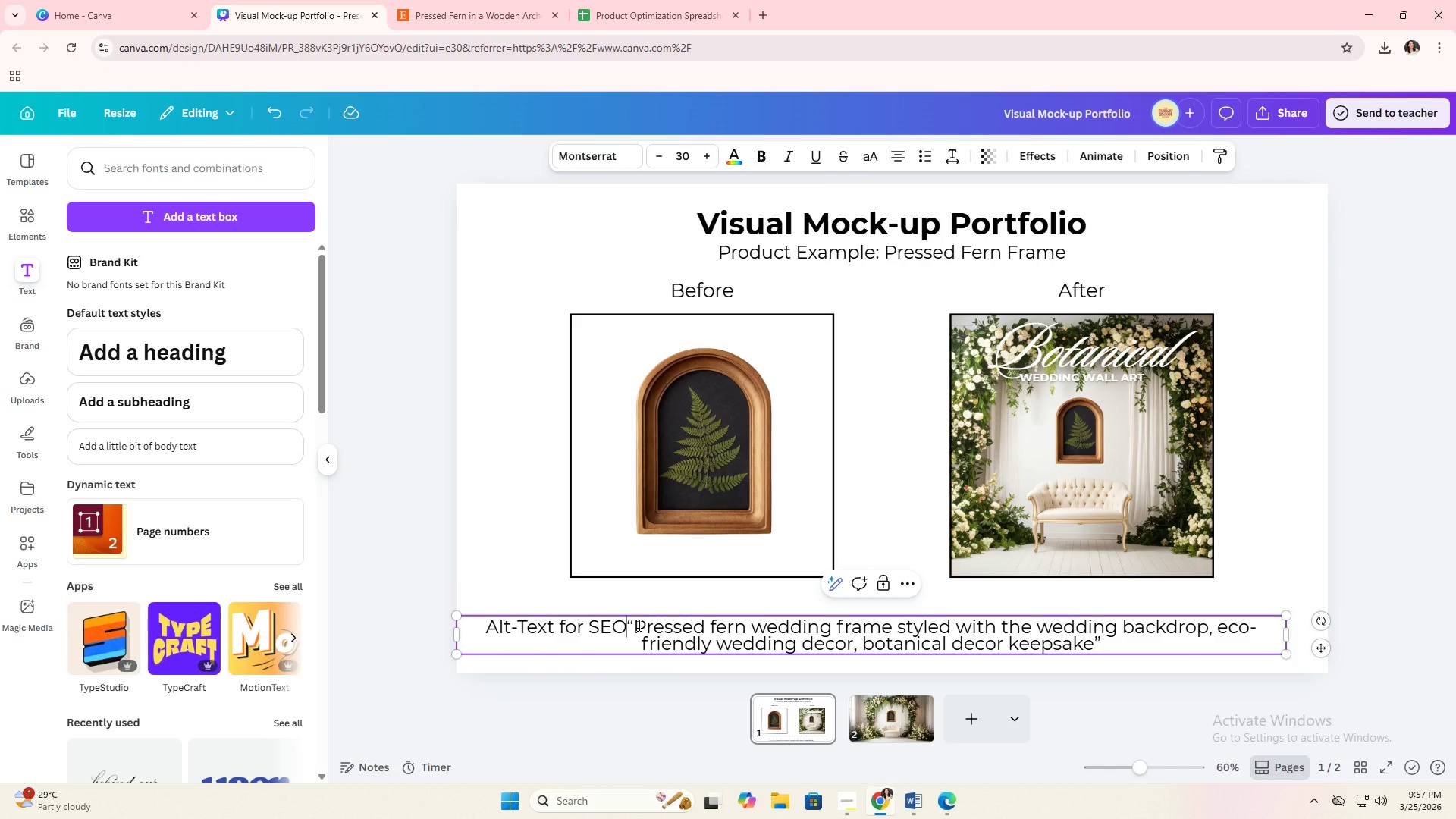 
key(Enter)
 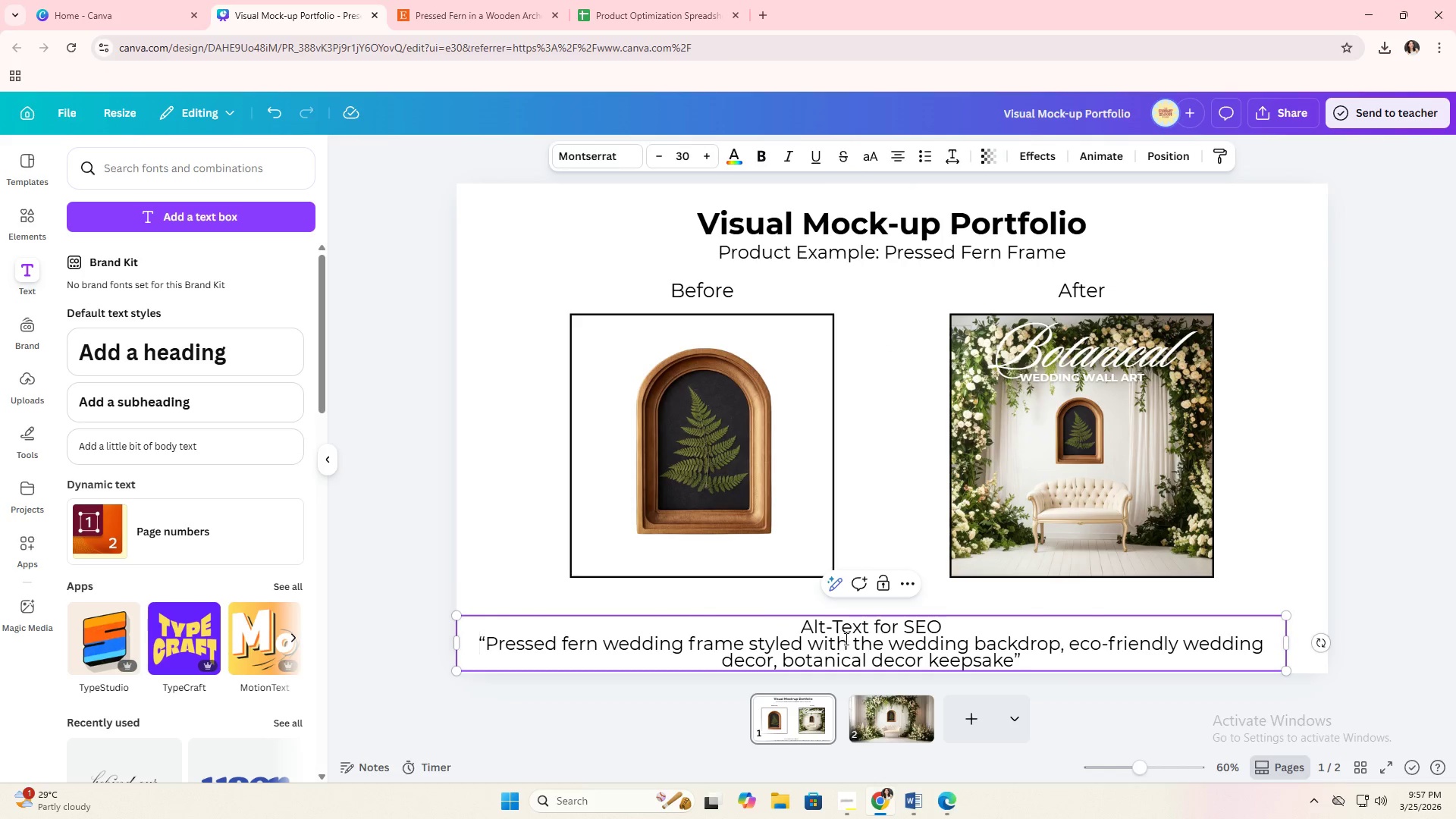 
left_click([857, 631])
 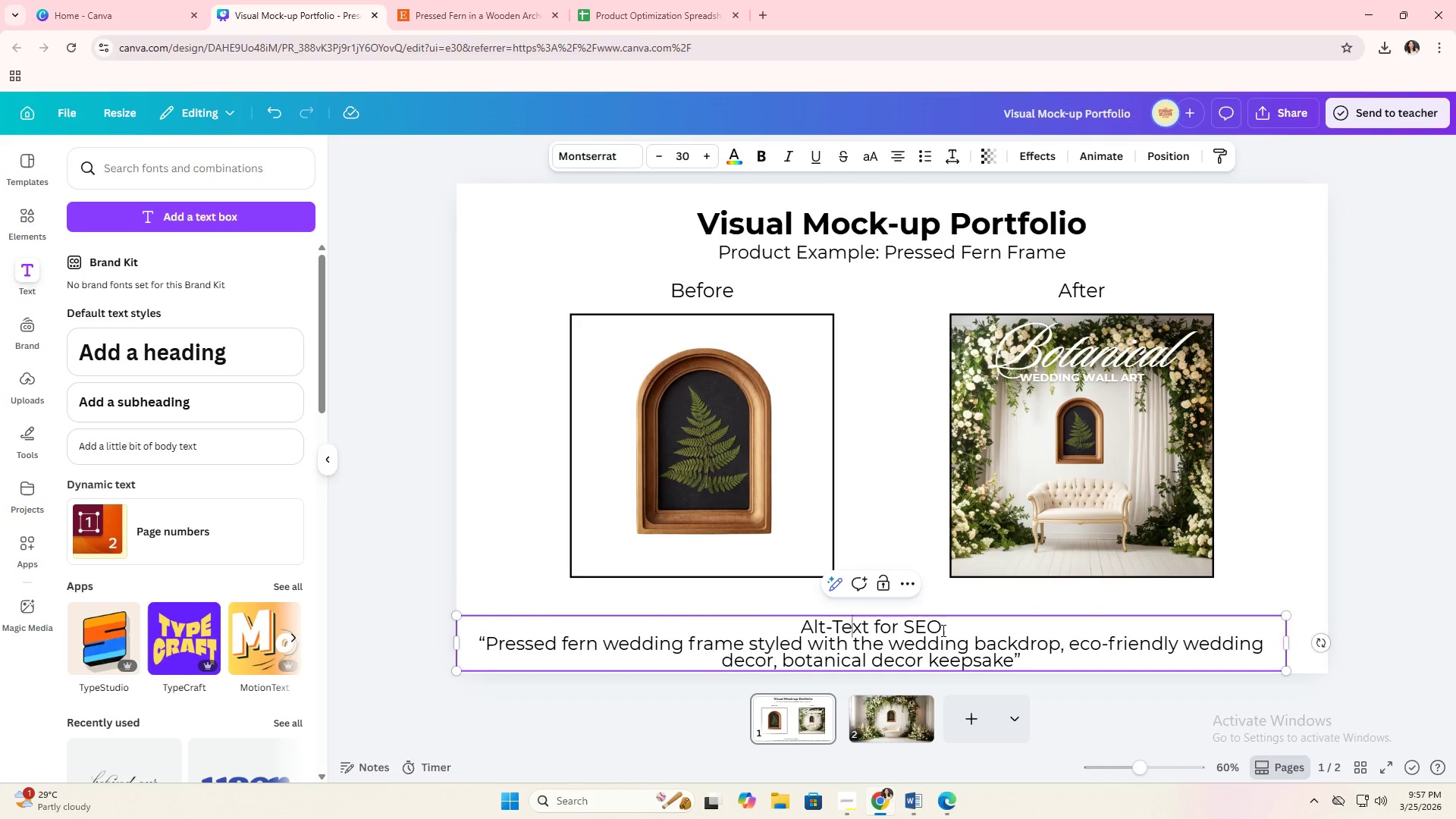 
left_click([948, 630])
 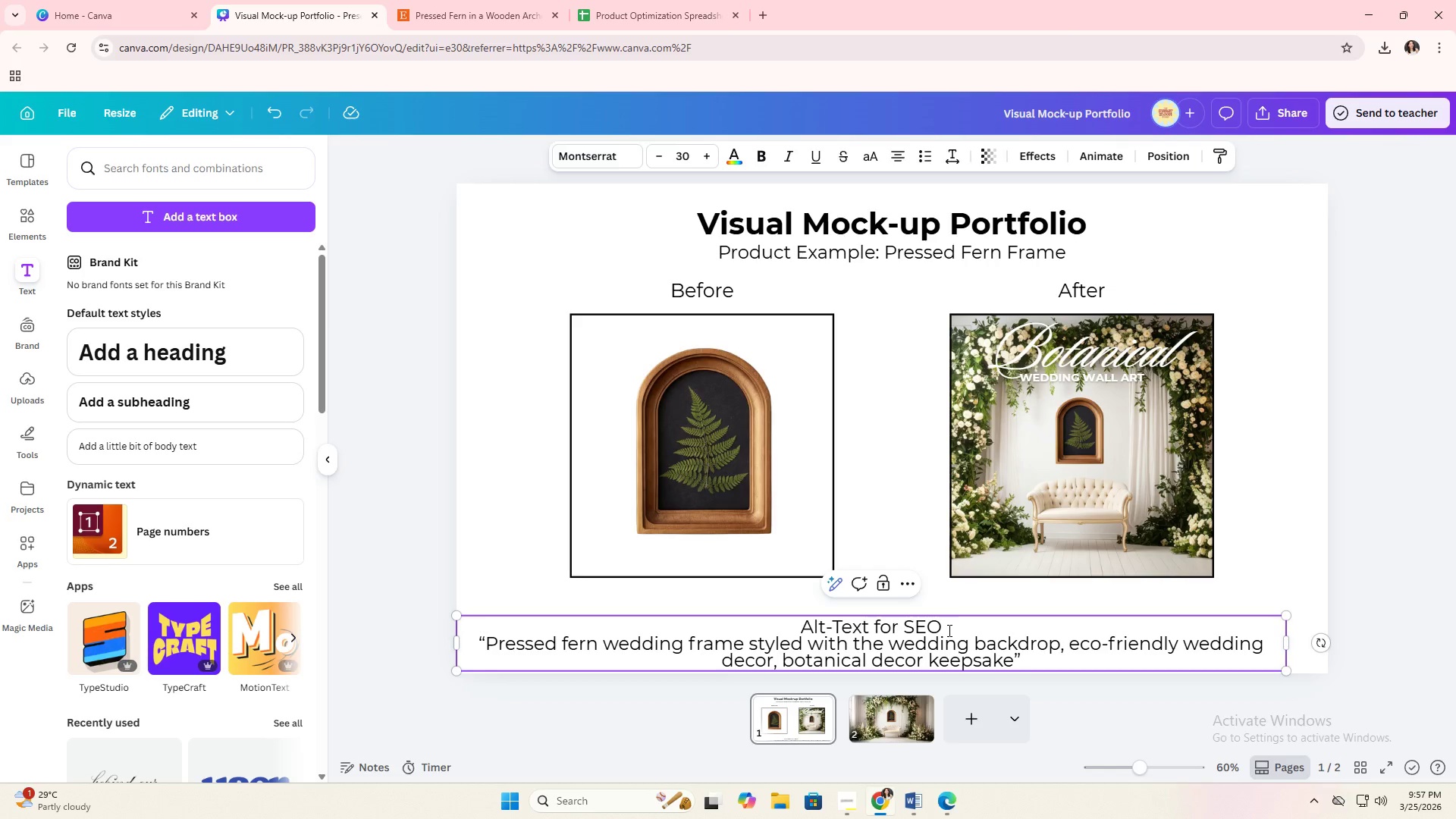 
key(Shift+Semicolon)
 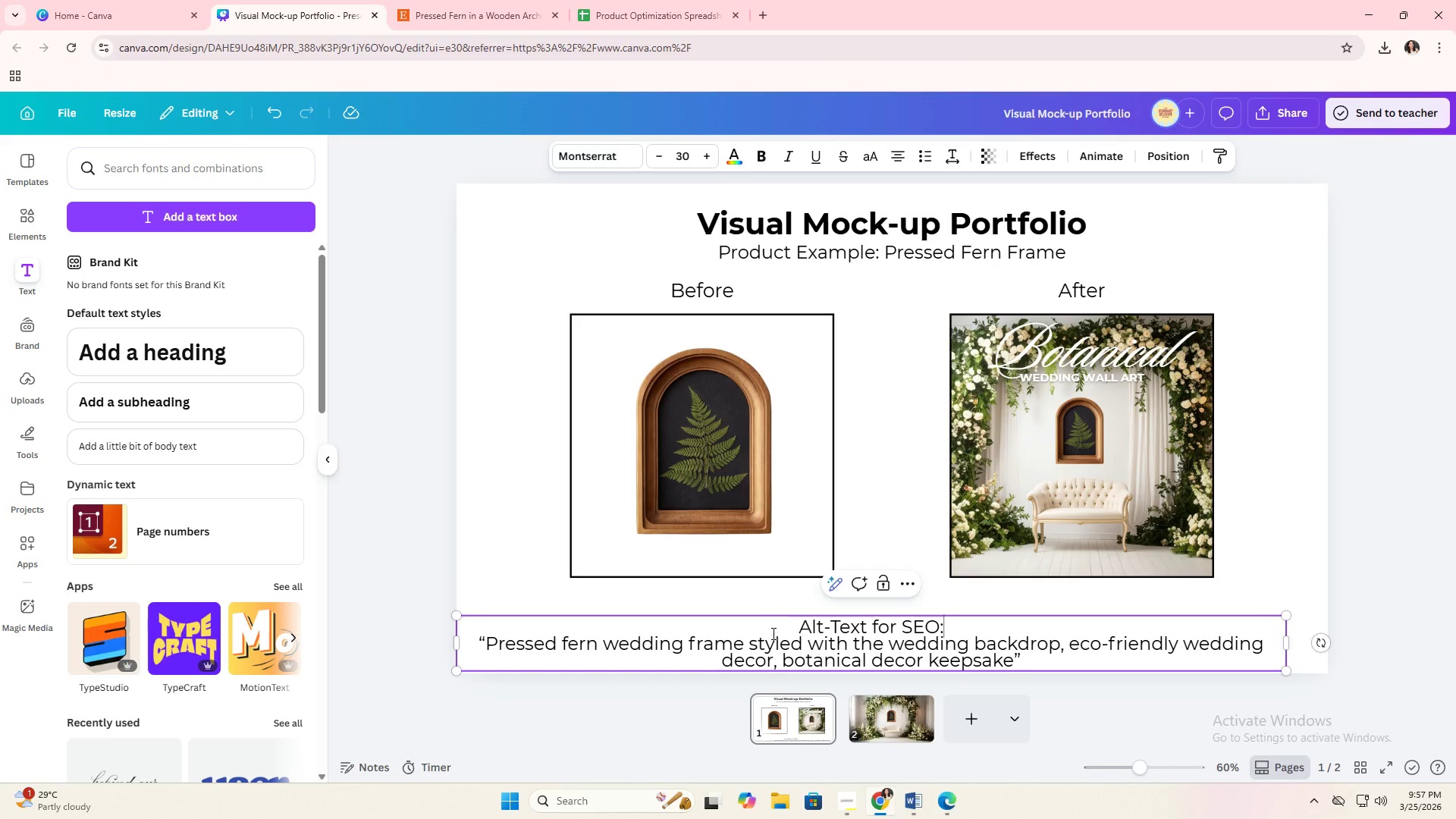 
key(Alt+AltLeft)
 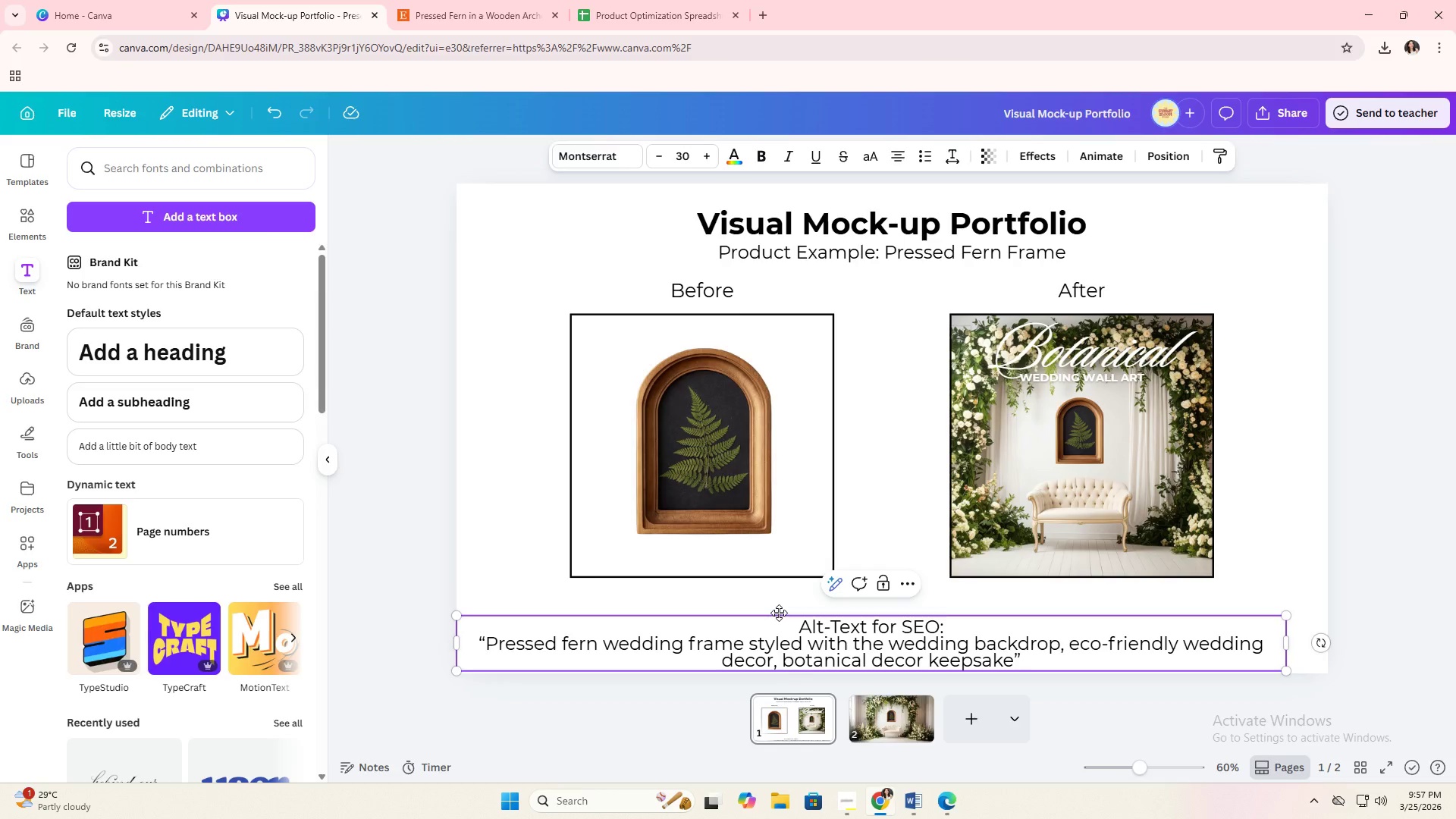 
key(Alt+Tab)